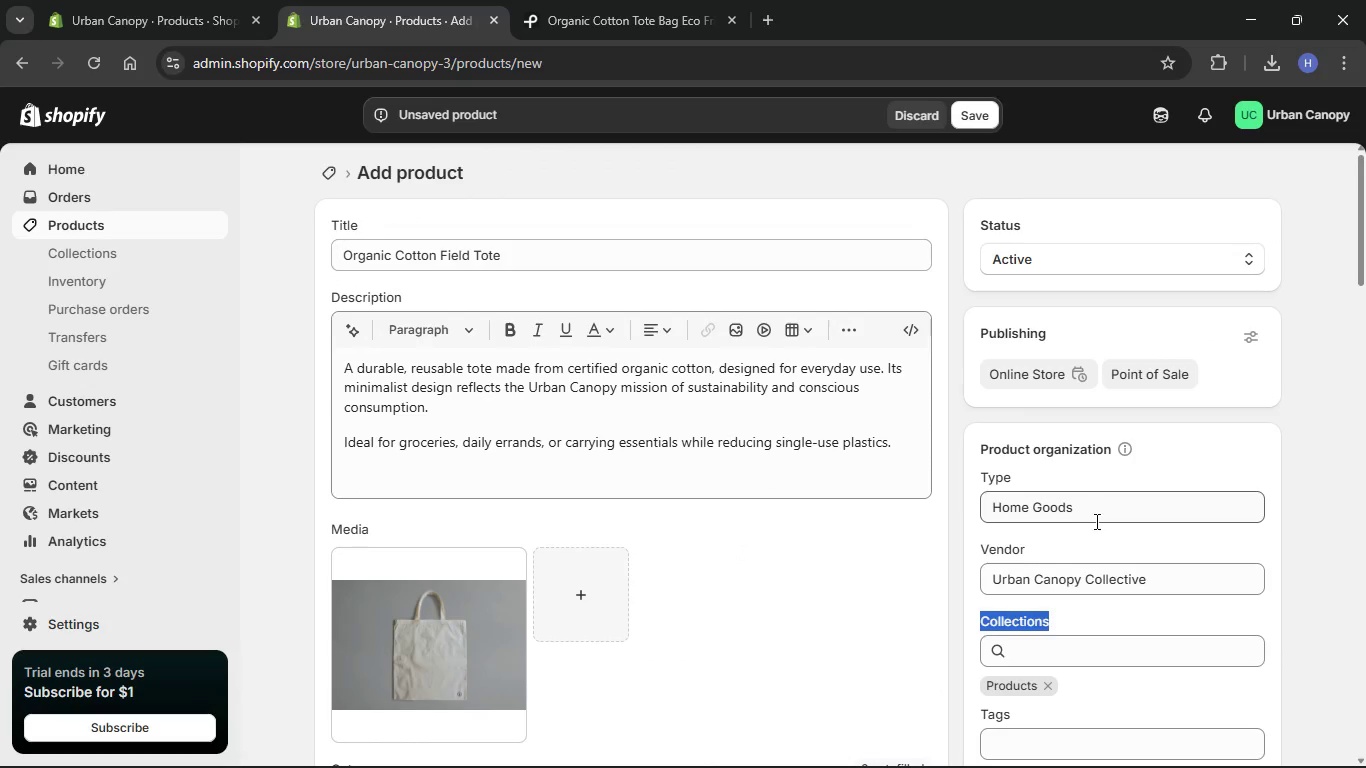 
scroll: coordinate [1094, 532], scroll_direction: down, amount: 6.0
 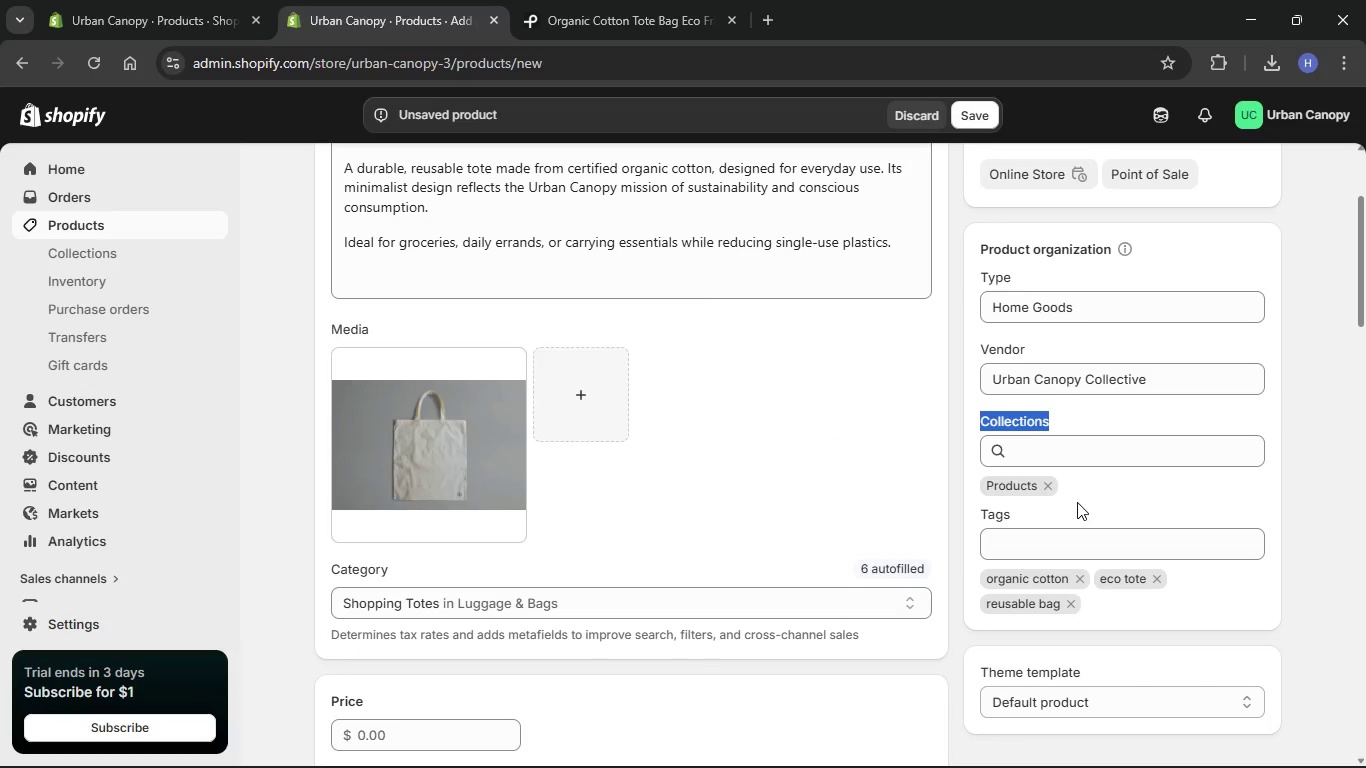 
left_click([1077, 505])
 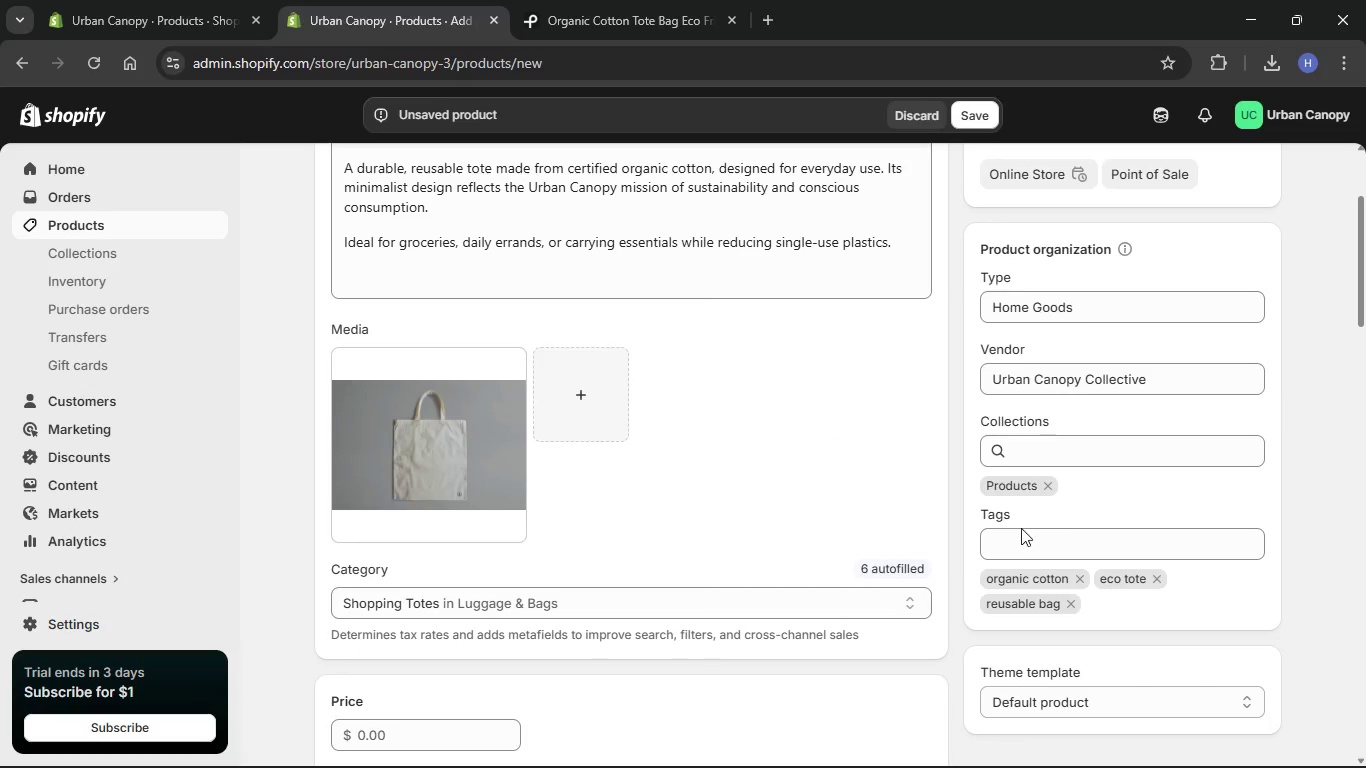 
scroll: coordinate [852, 603], scroll_direction: down, amount: 65.0
 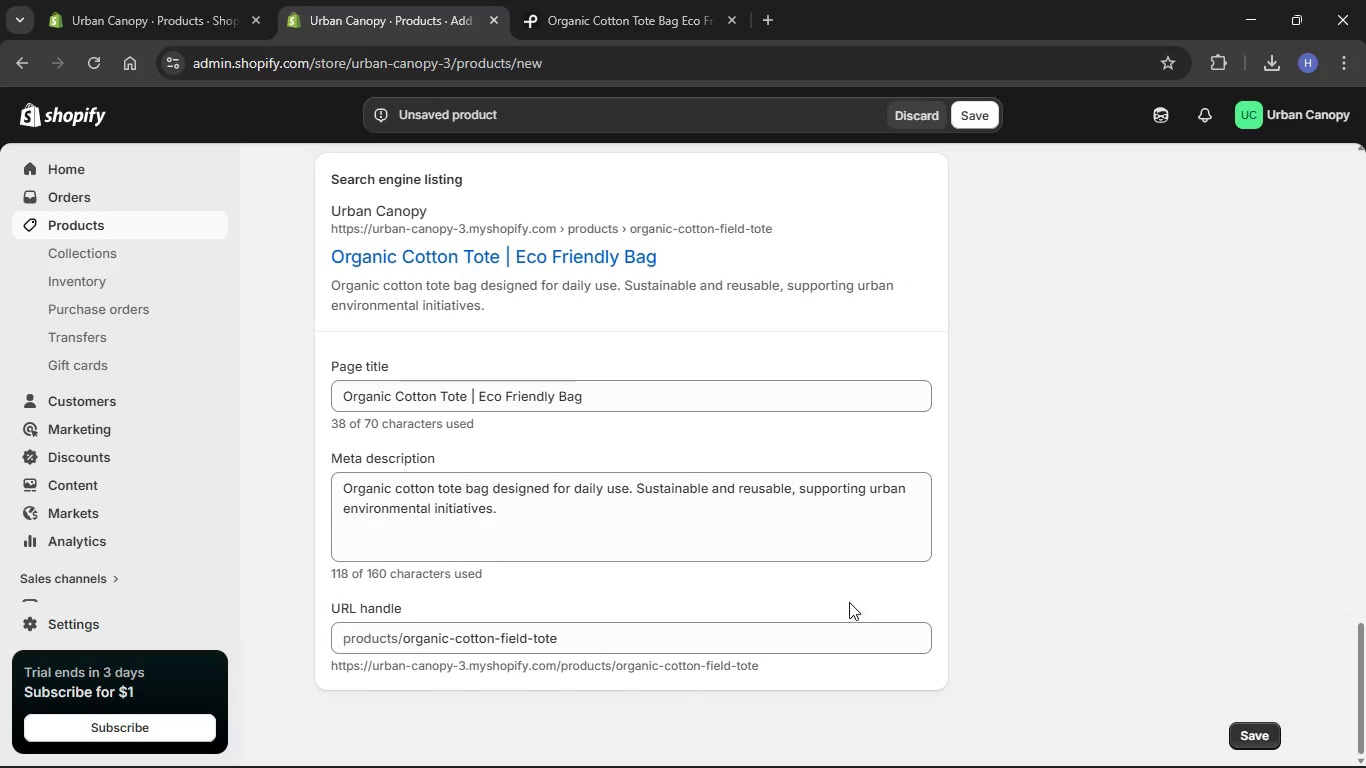 
scroll: coordinate [819, 604], scroll_direction: up, amount: 57.0
 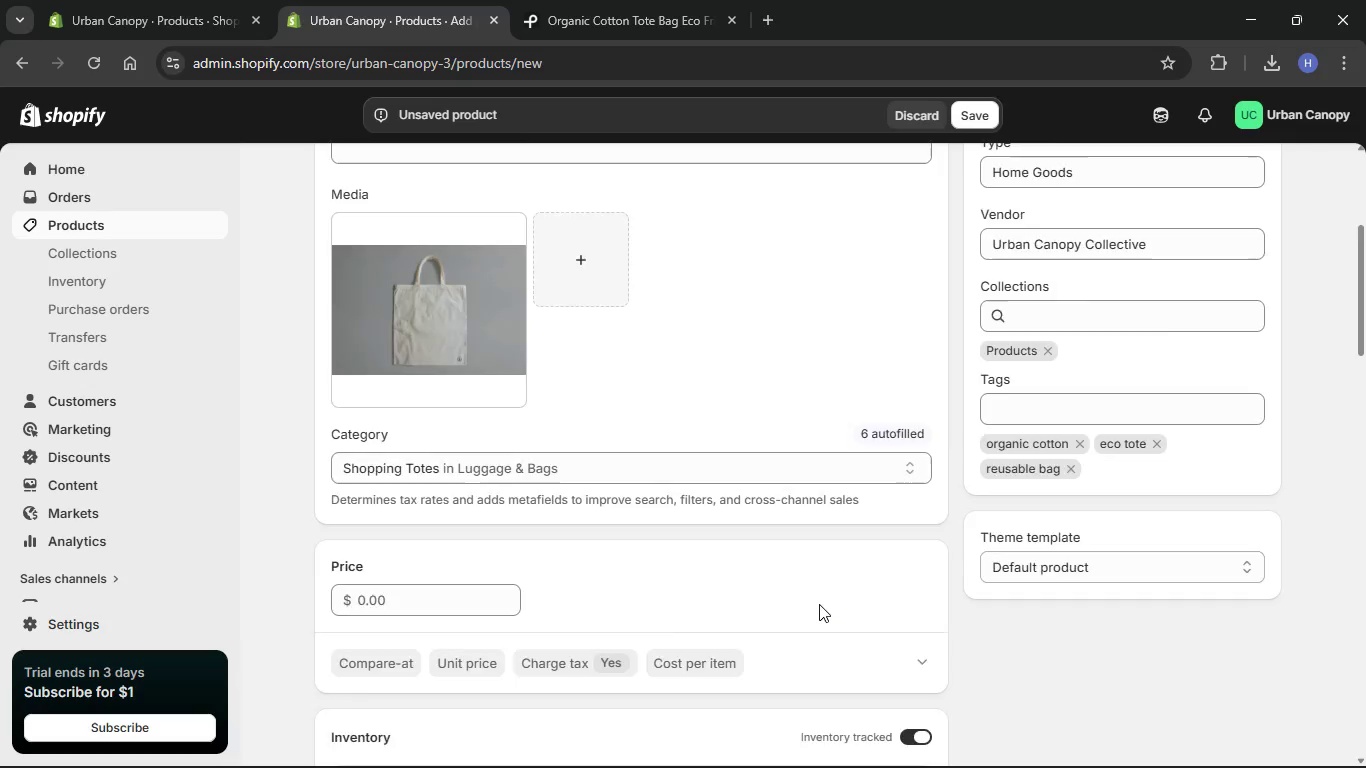 
scroll: coordinate [798, 625], scroll_direction: down, amount: 21.0
 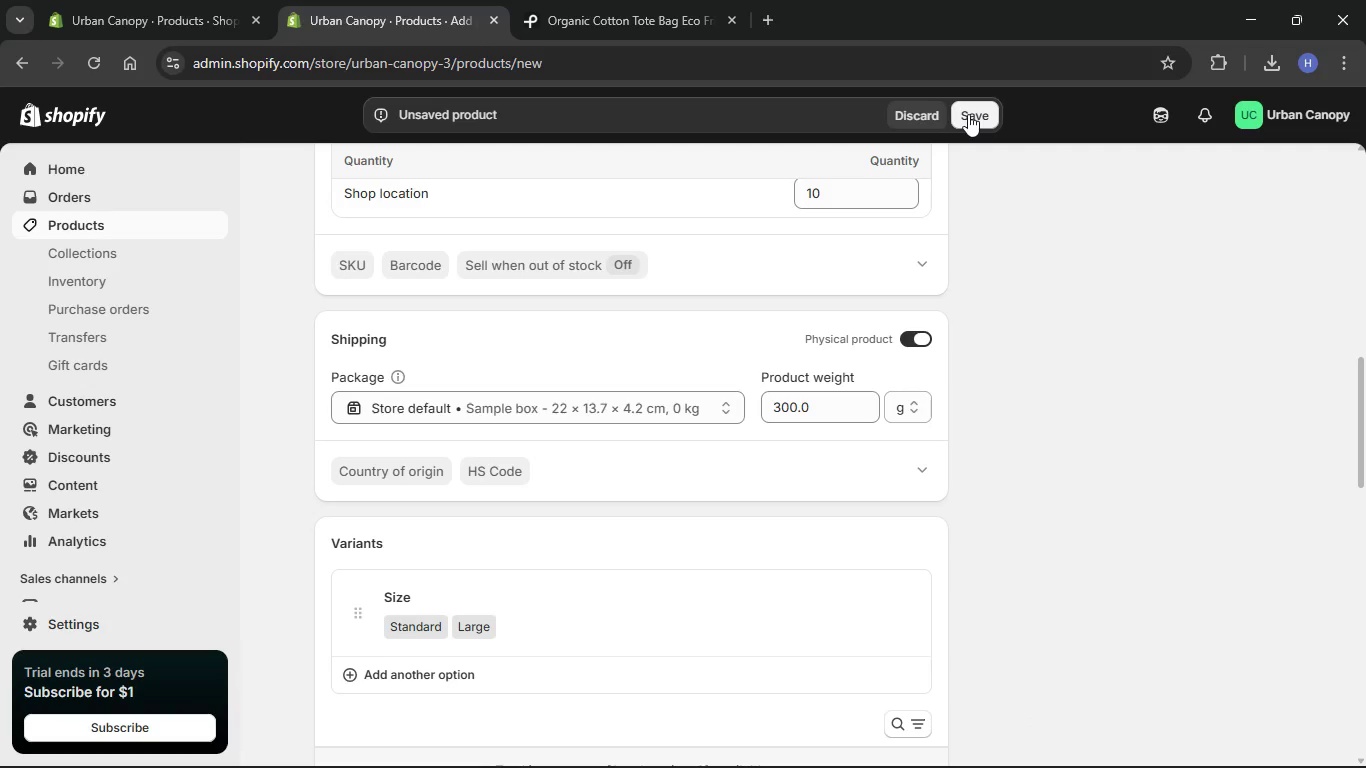 
left_click([968, 114])
 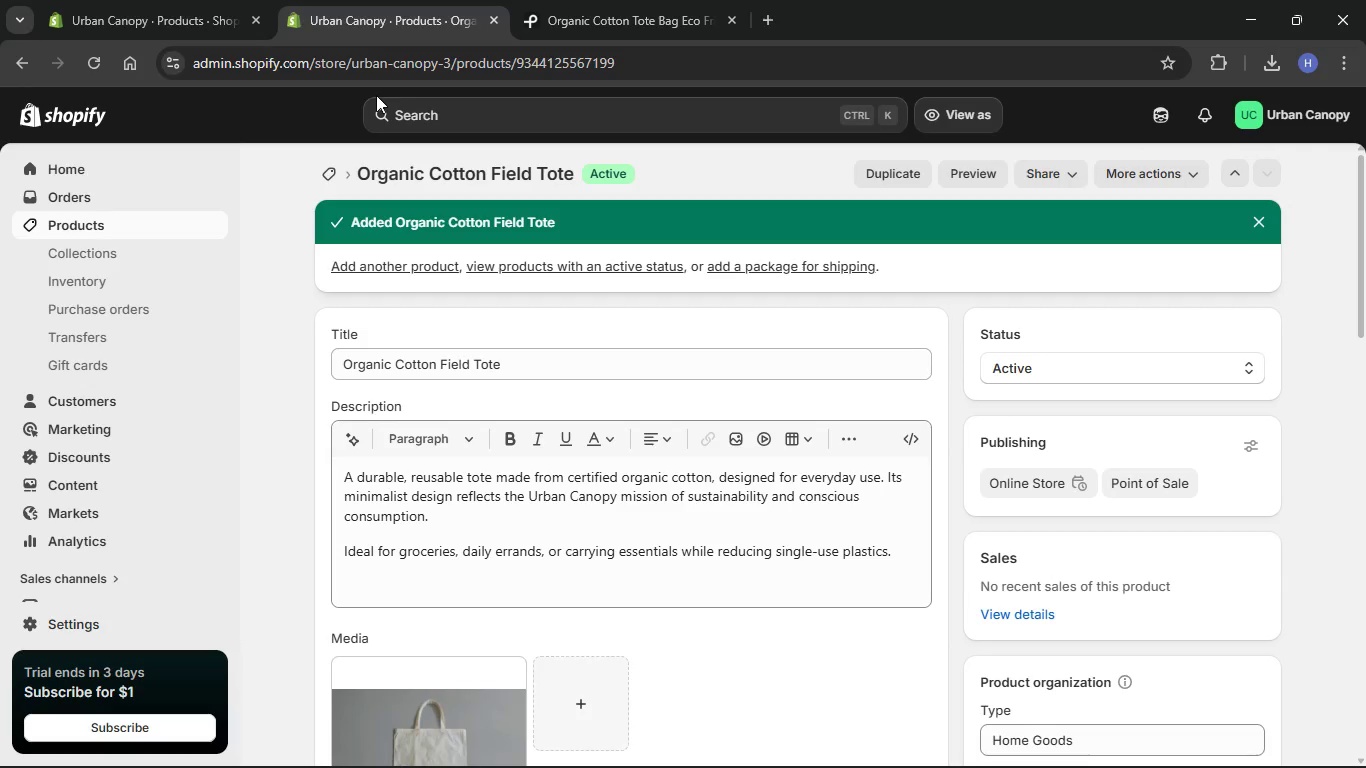 
wait(23.14)
 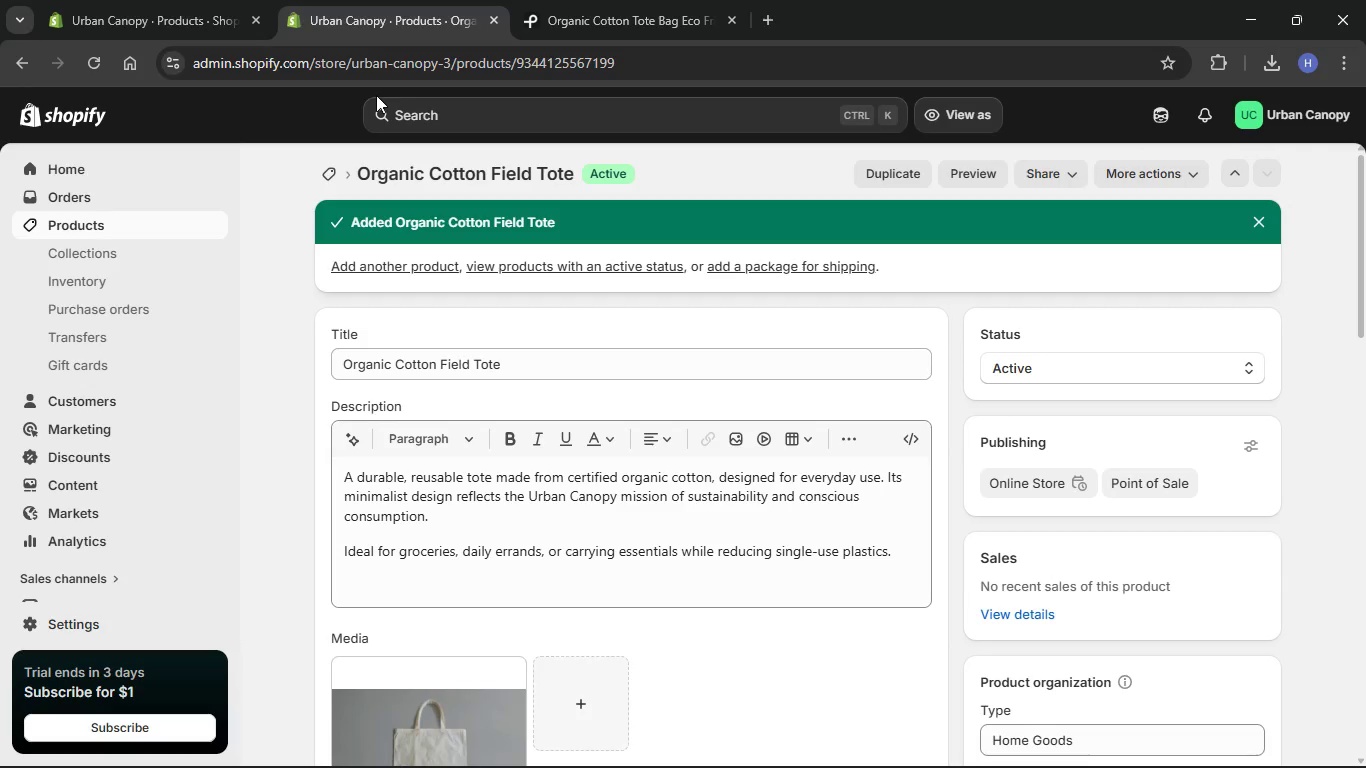 
scroll: coordinate [554, 321], scroll_direction: down, amount: 8.0
 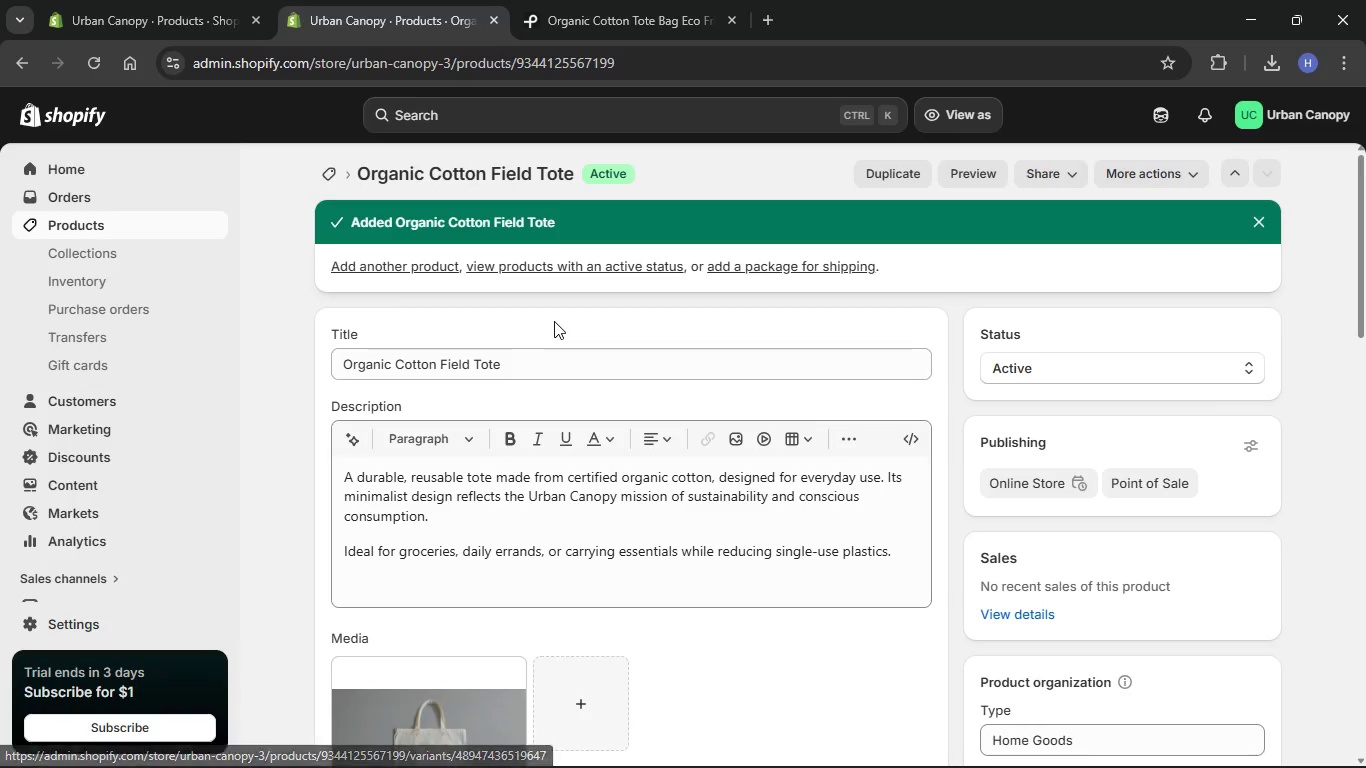 
scroll: coordinate [554, 321], scroll_direction: up, amount: 5.0
 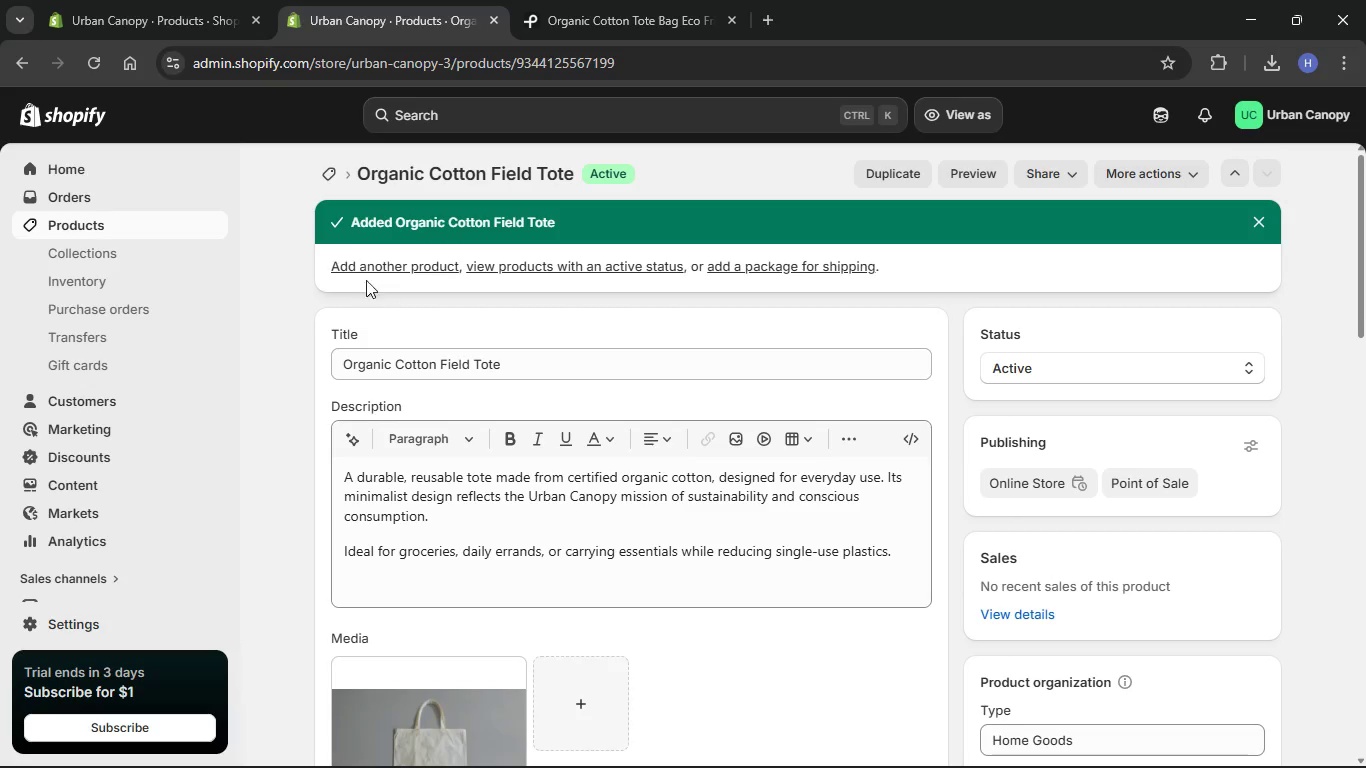 
left_click([320, 179])
 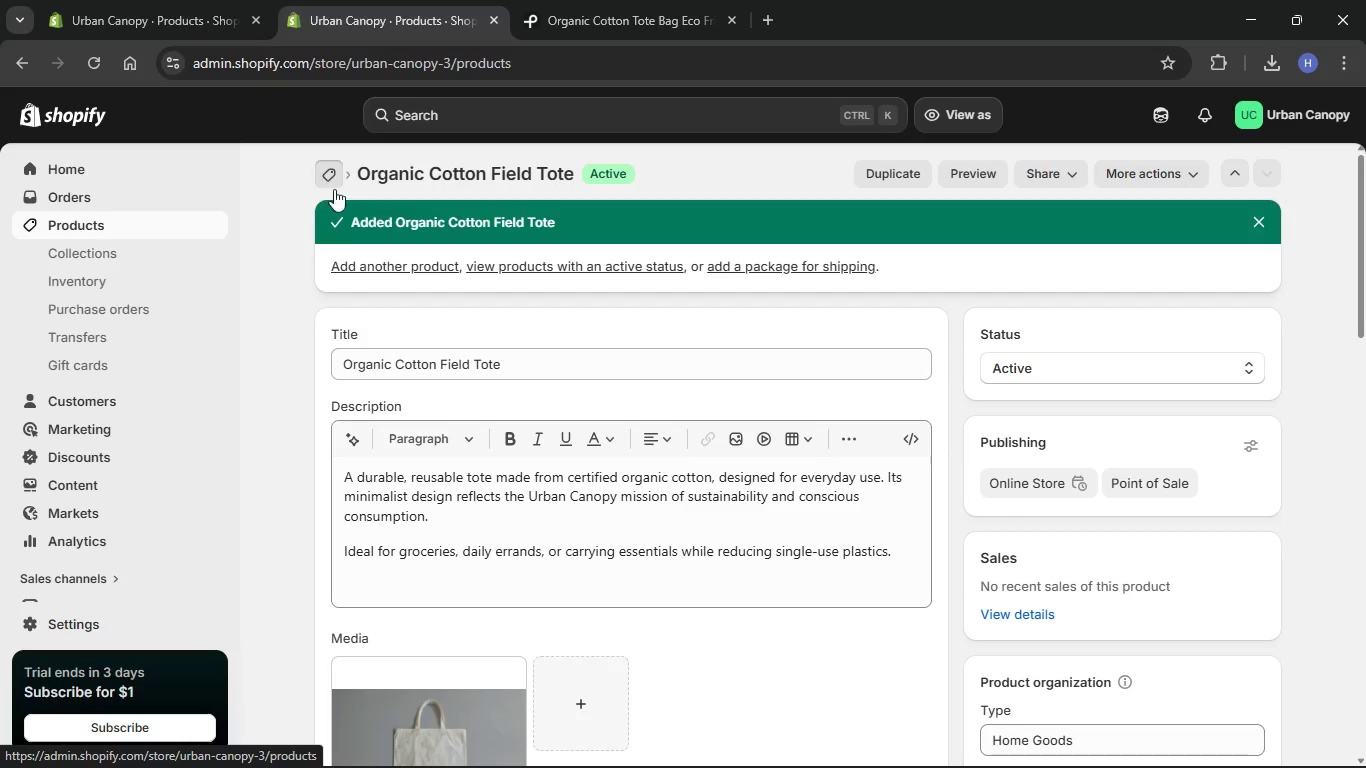 
mouse_move([391, 136])
 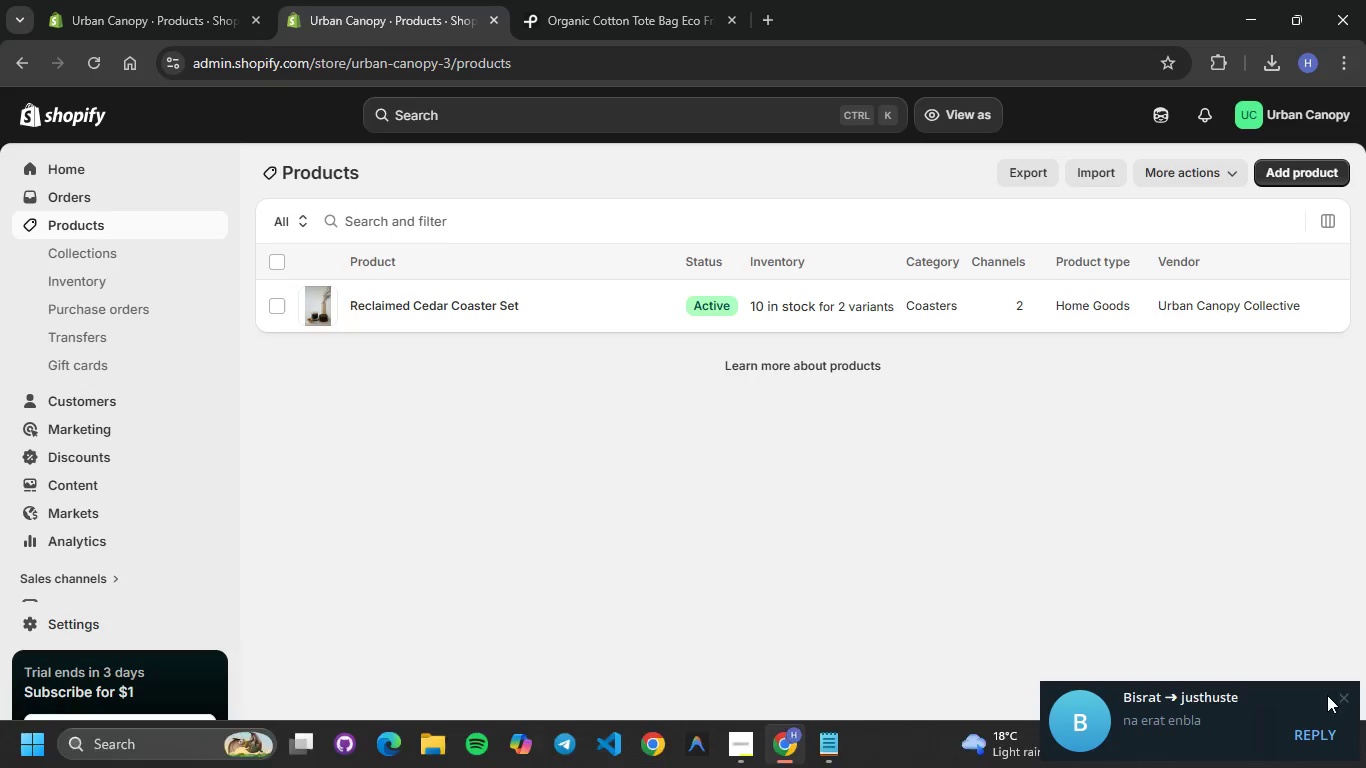 
left_click([1345, 694])
 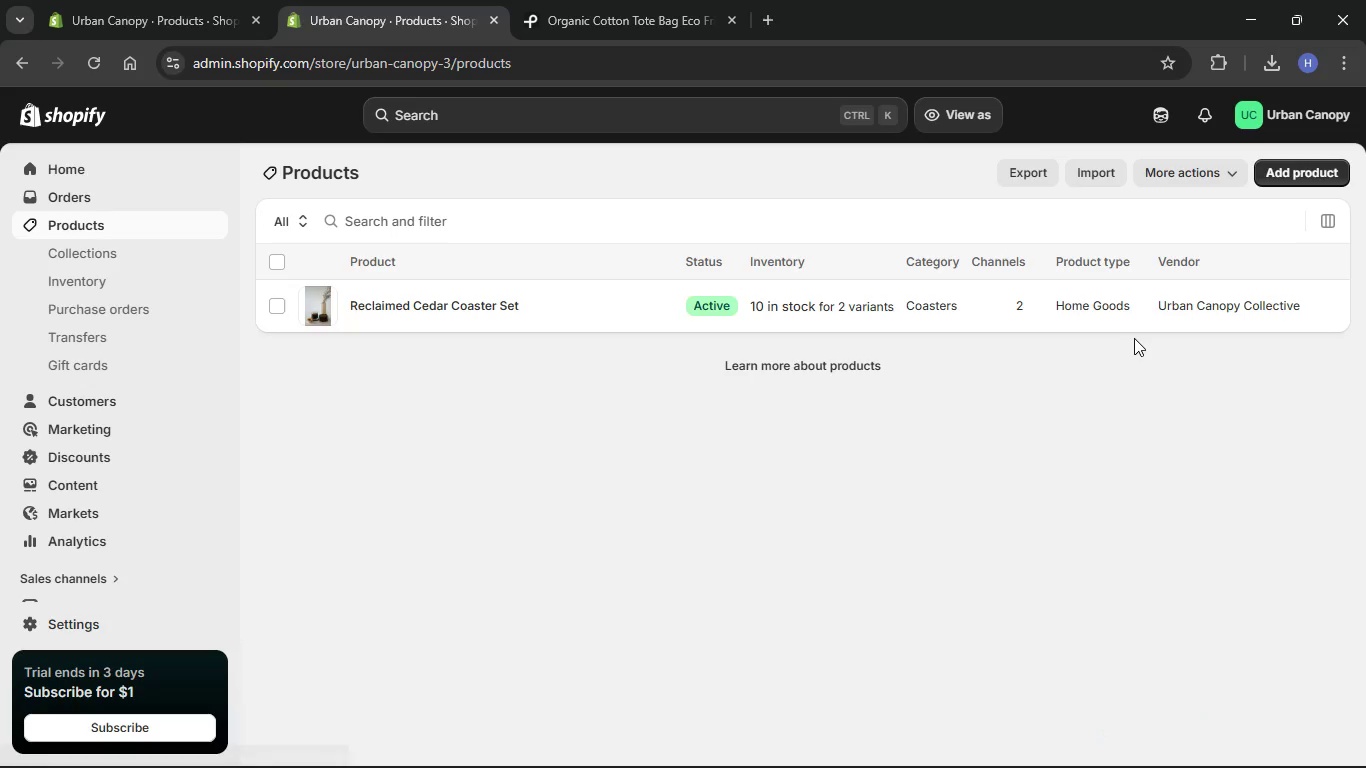 
wait(8.5)
 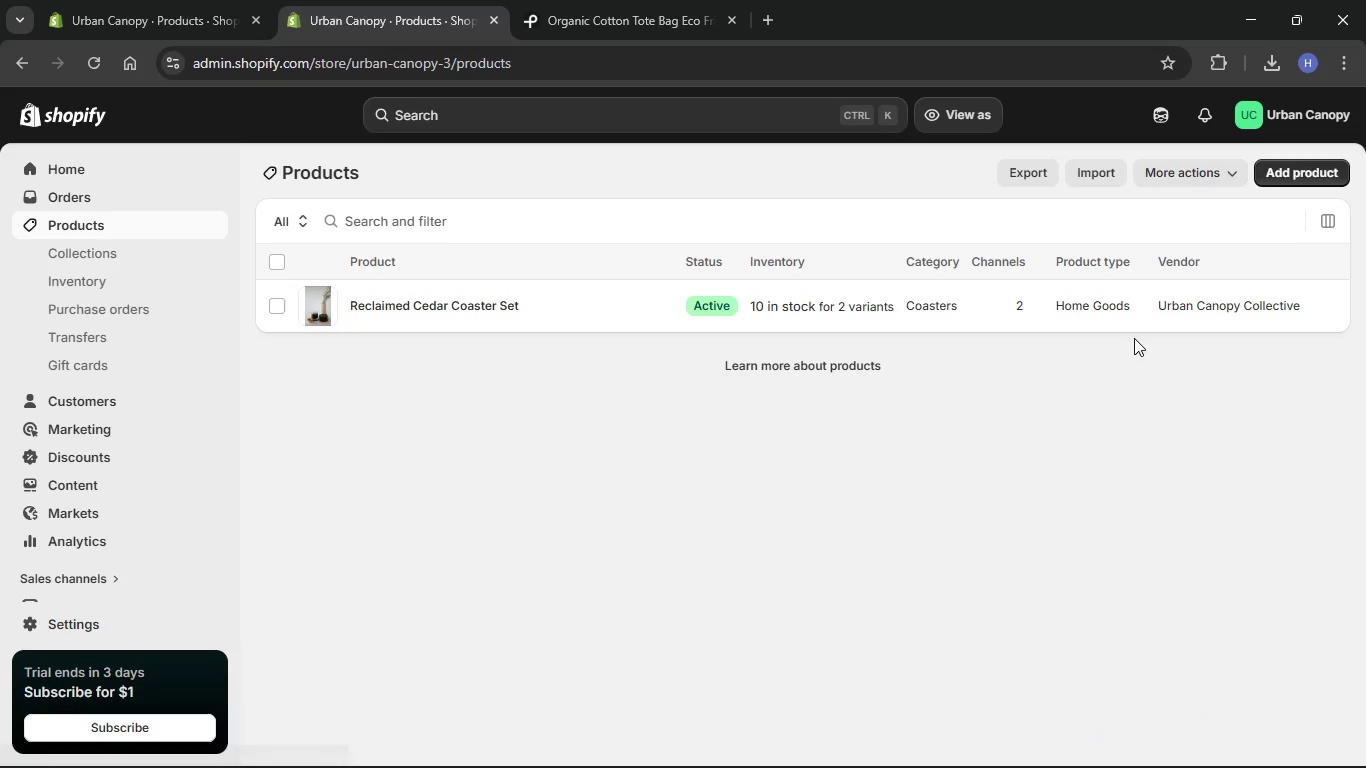 
left_click([1019, 308])
 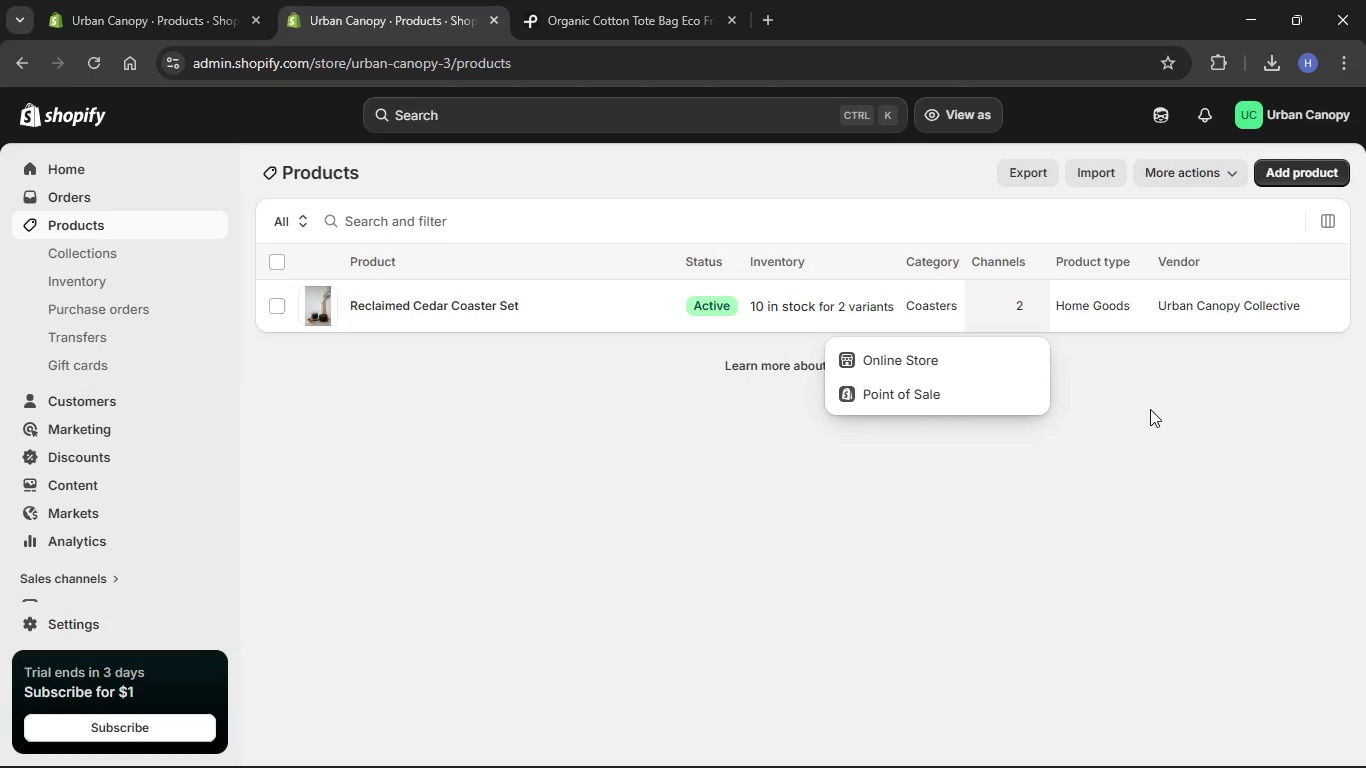 
left_click([1150, 409])
 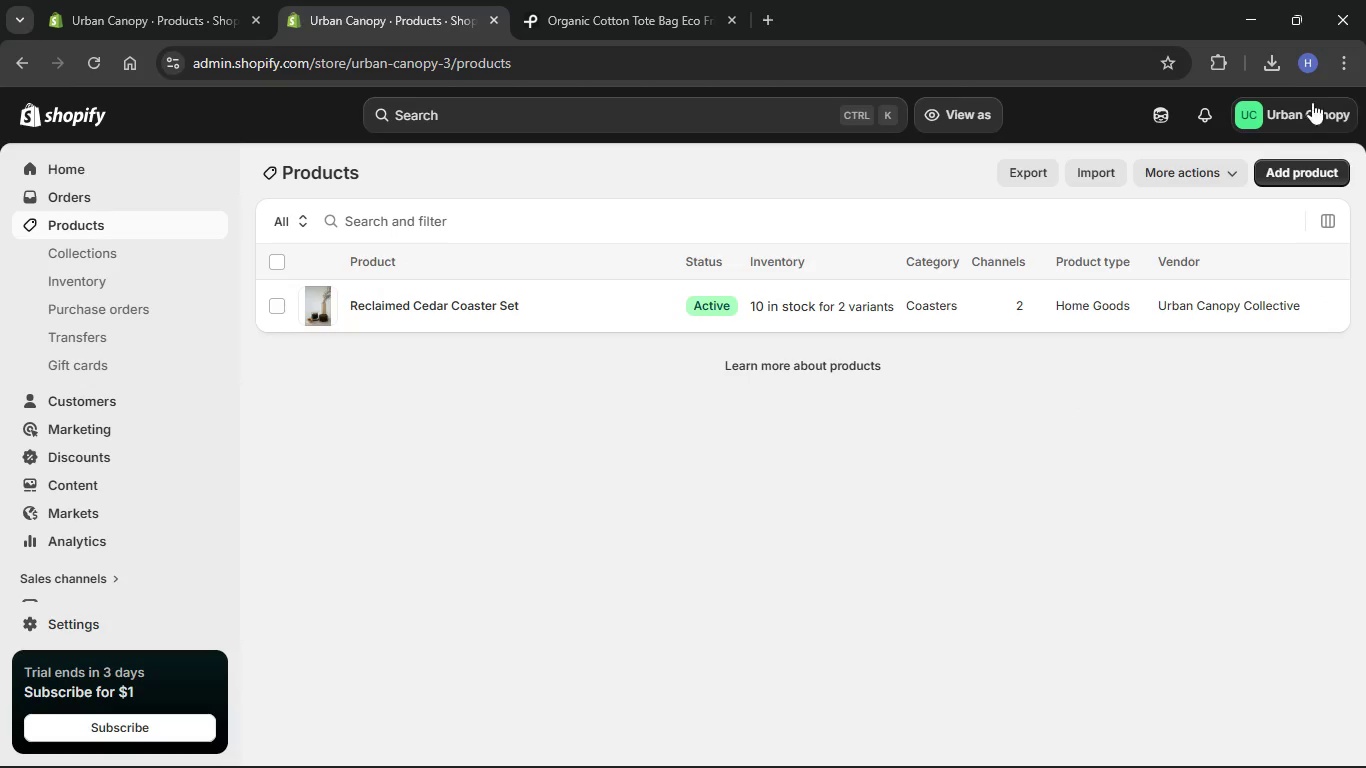 
wait(5.86)
 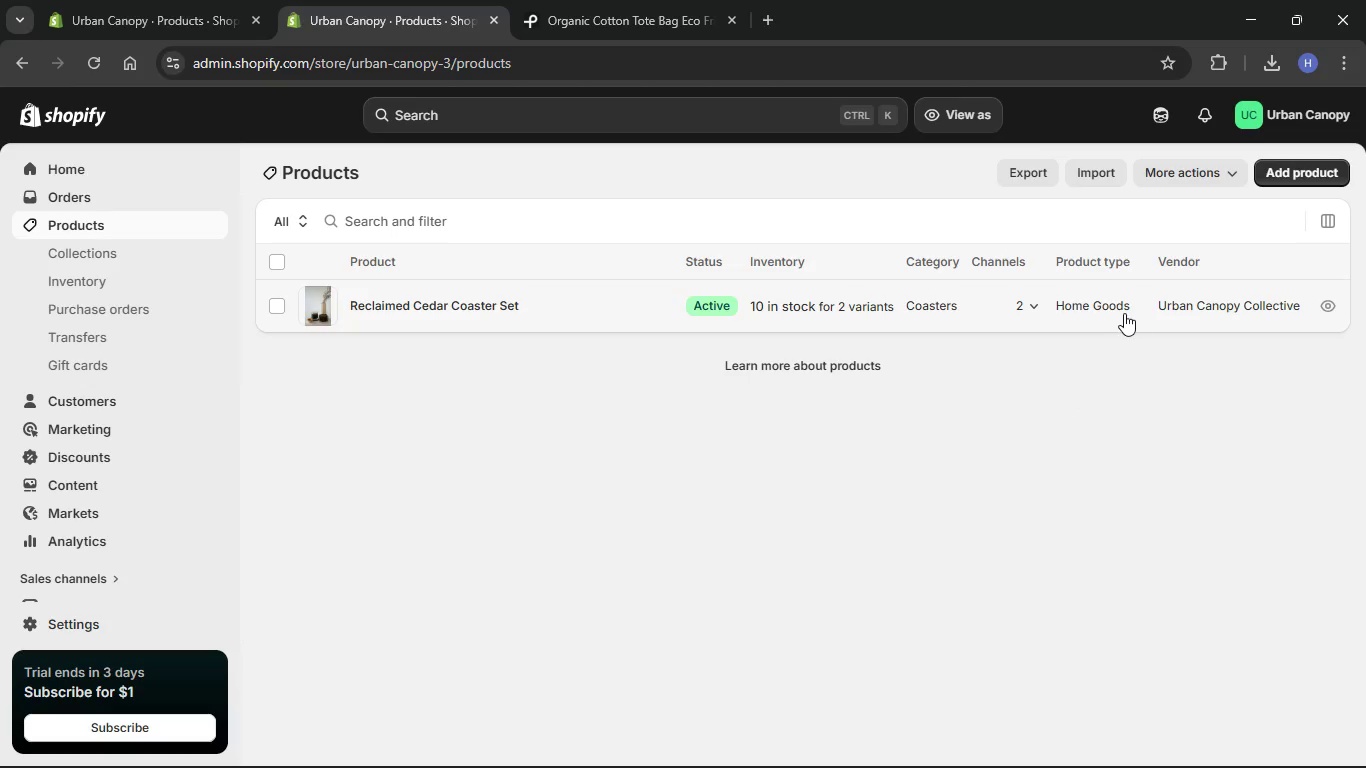 
left_click_drag(start_coordinate=[89, 50], to_coordinate=[96, 50])
 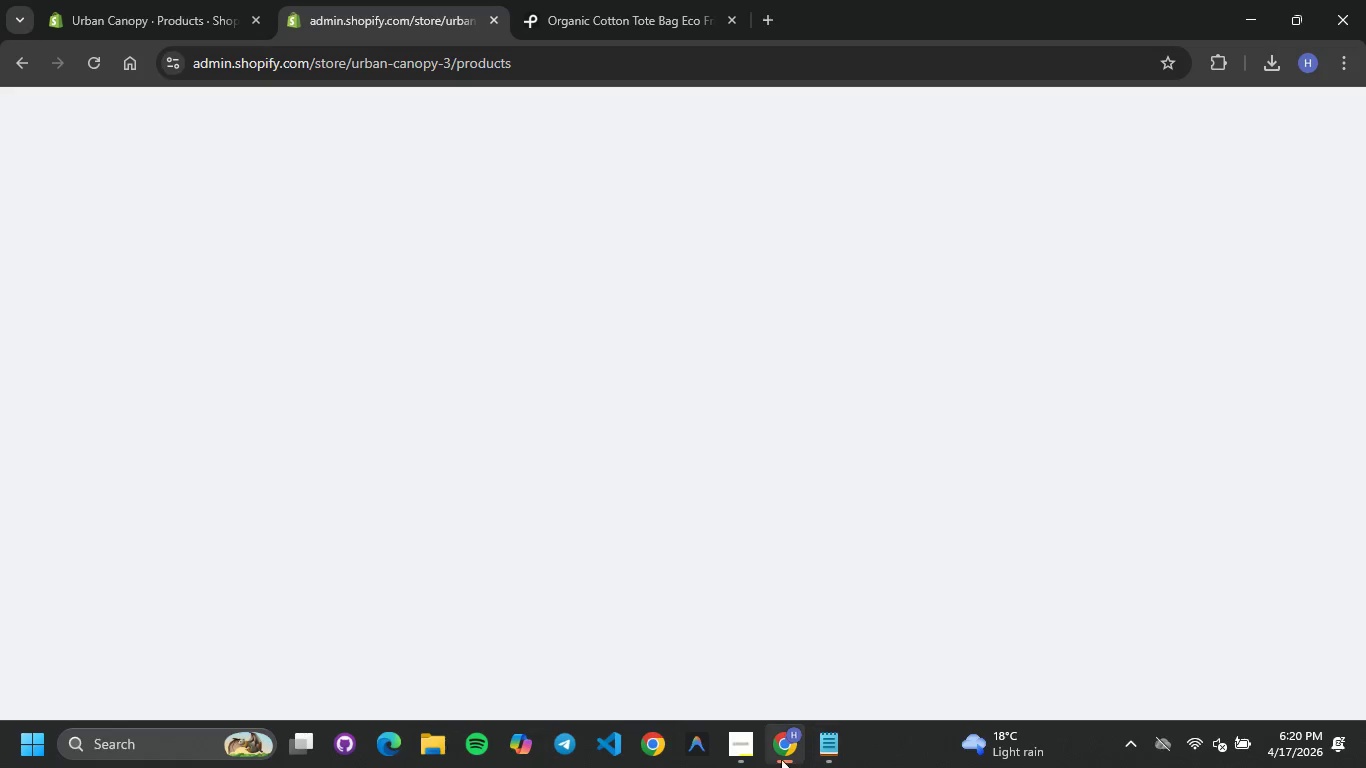 
left_click([749, 750])